 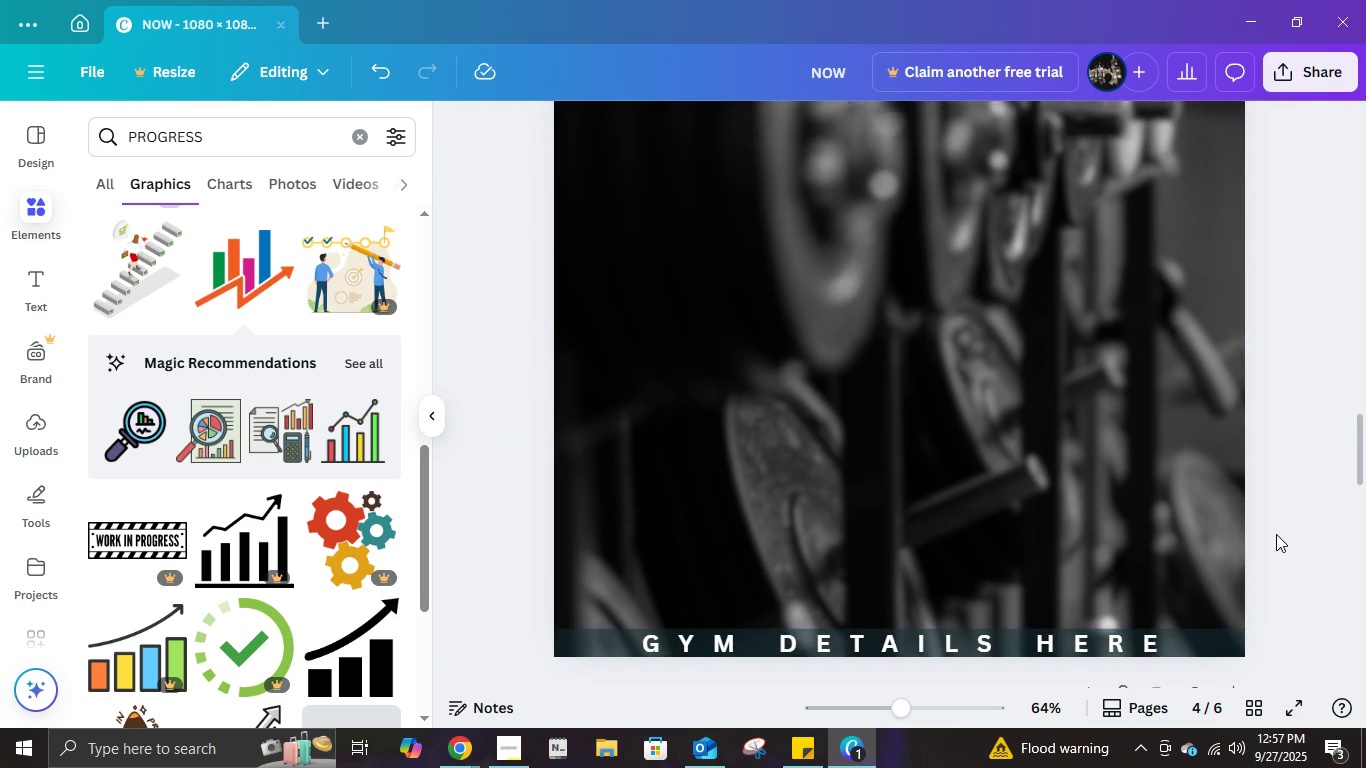 
scroll: coordinate [1276, 534], scroll_direction: up, amount: 5.0
 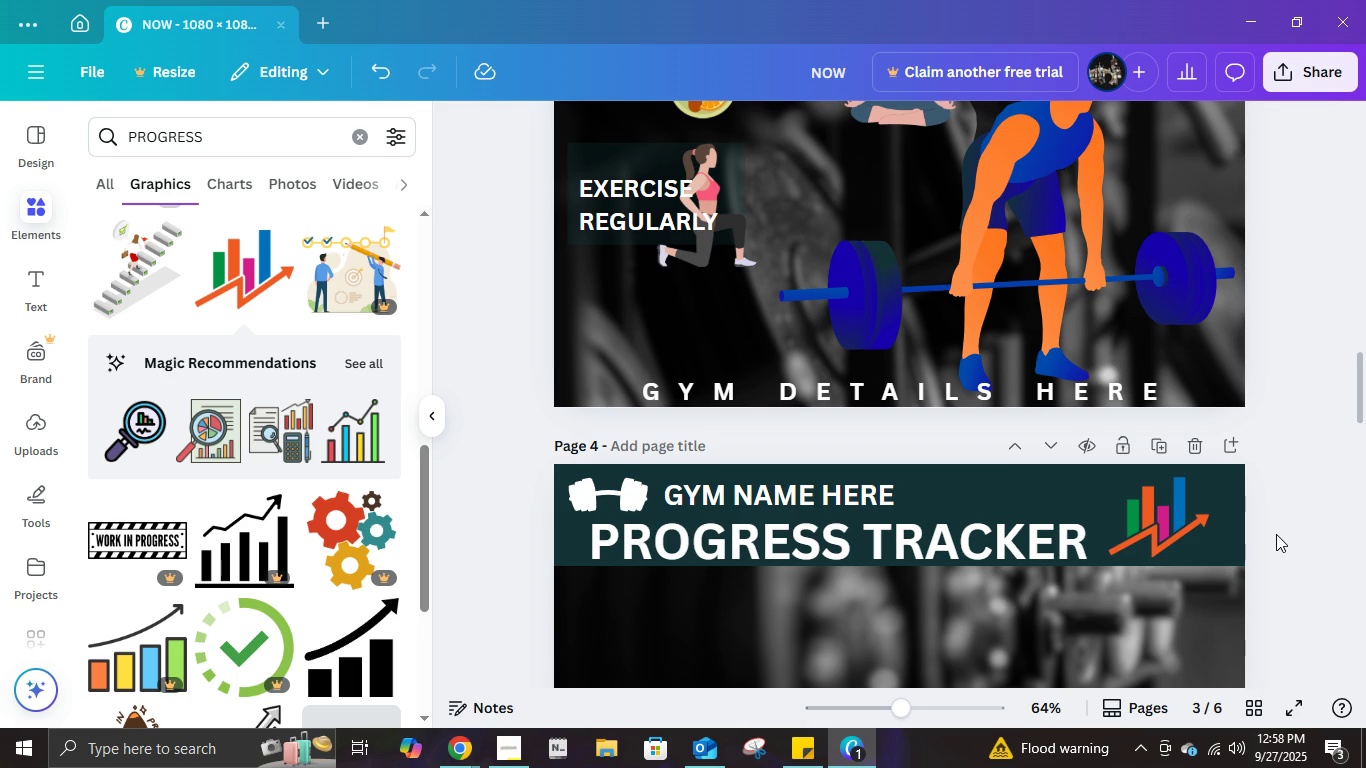 
wait(7.27)
 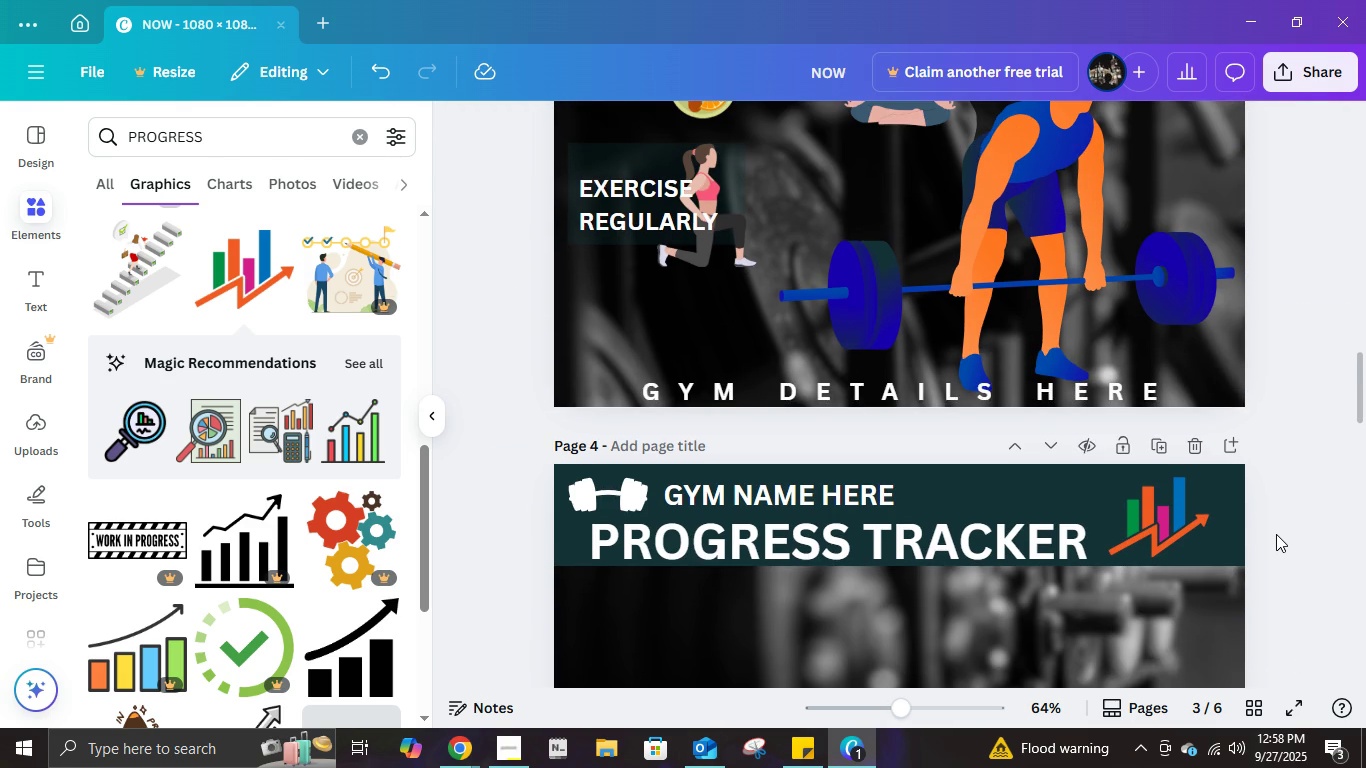 
left_click([1183, 525])
 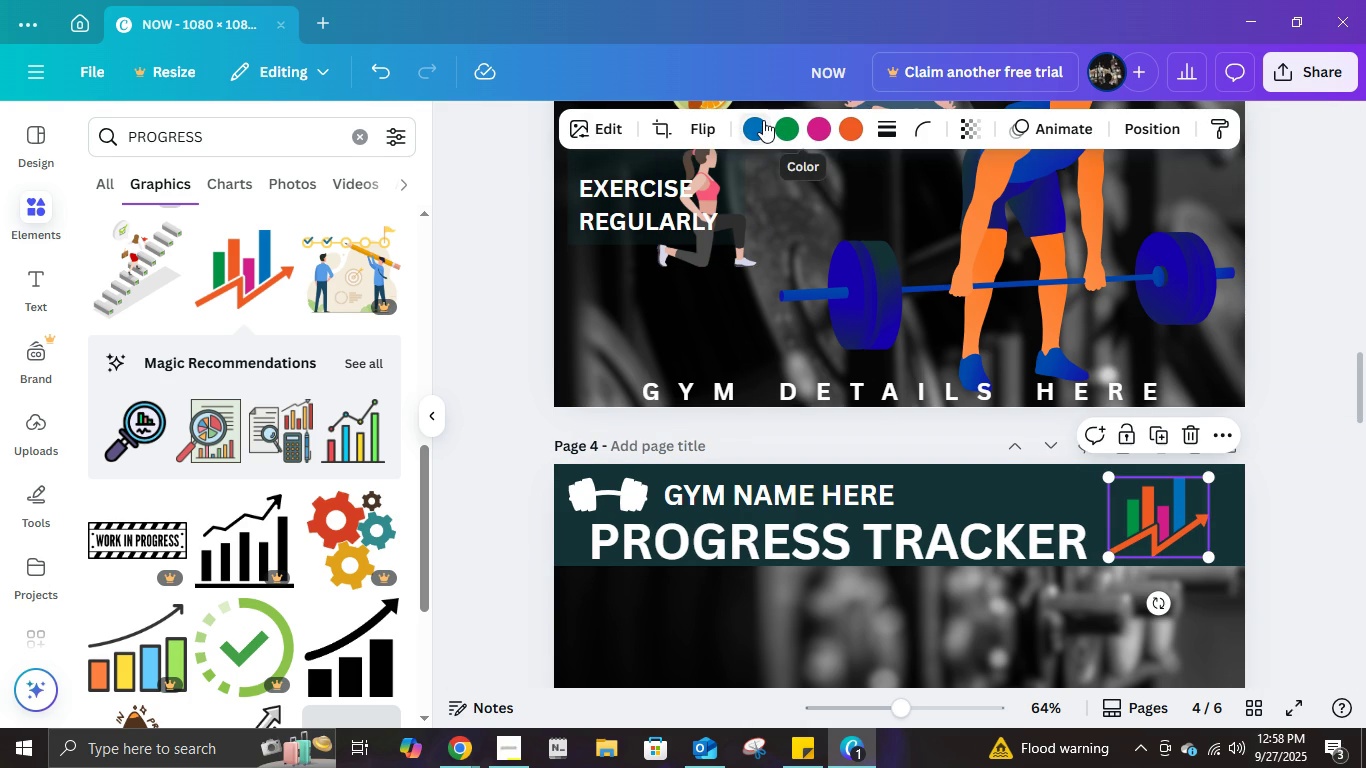 
left_click([763, 120])
 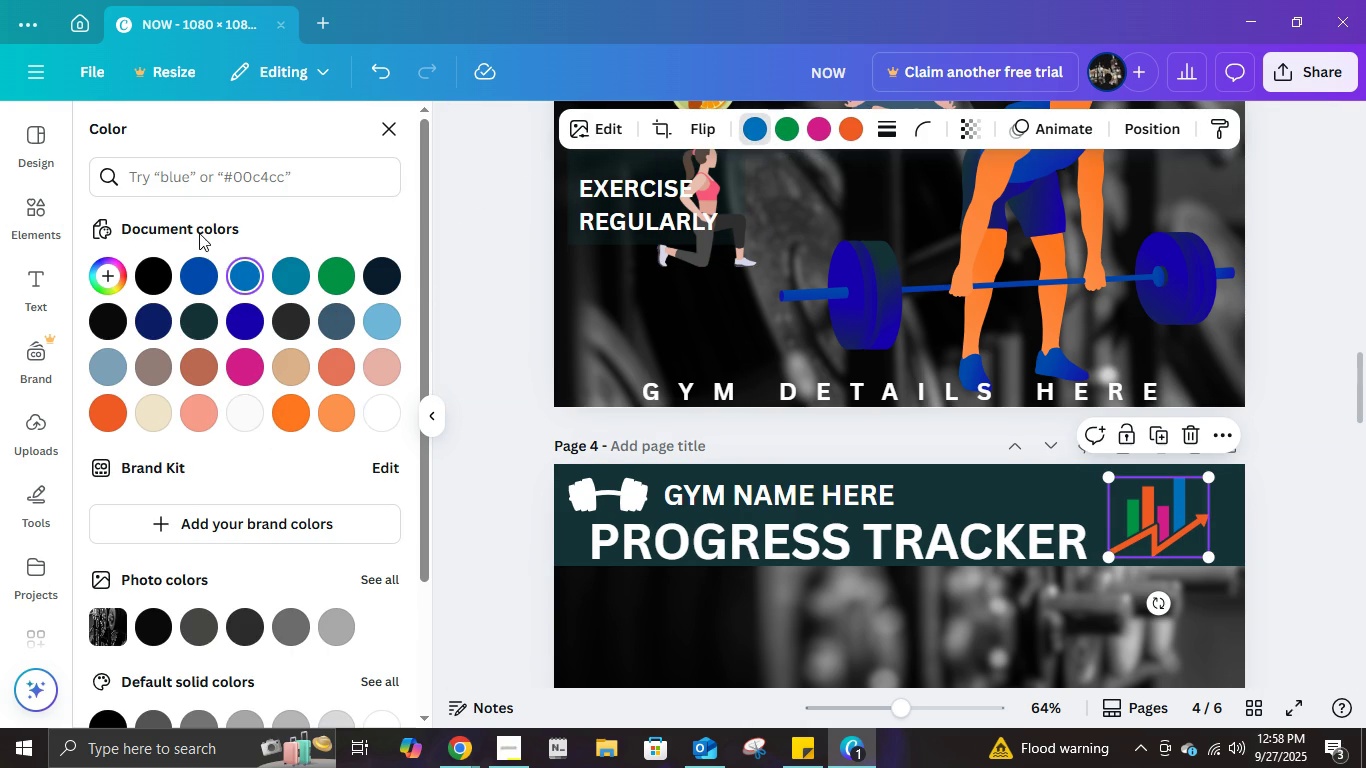 
left_click([209, 283])
 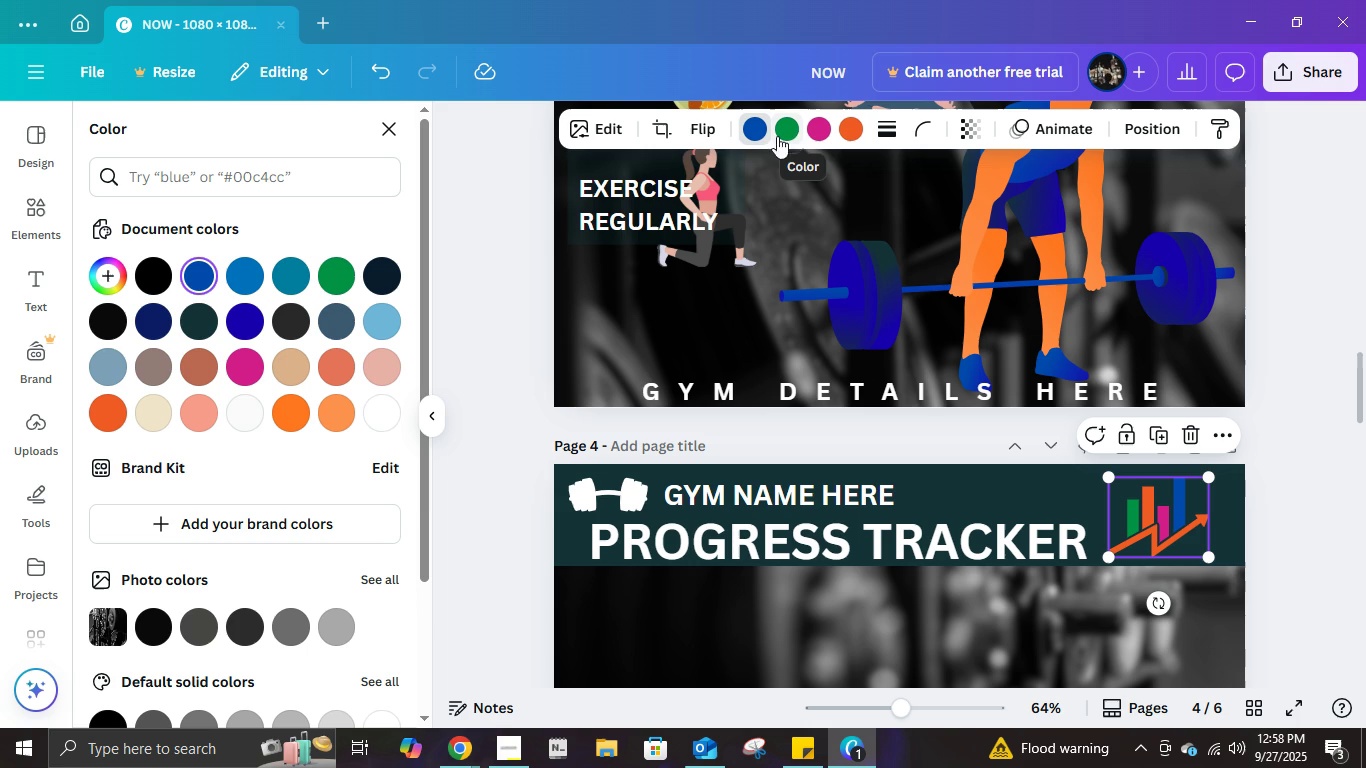 
left_click([791, 124])
 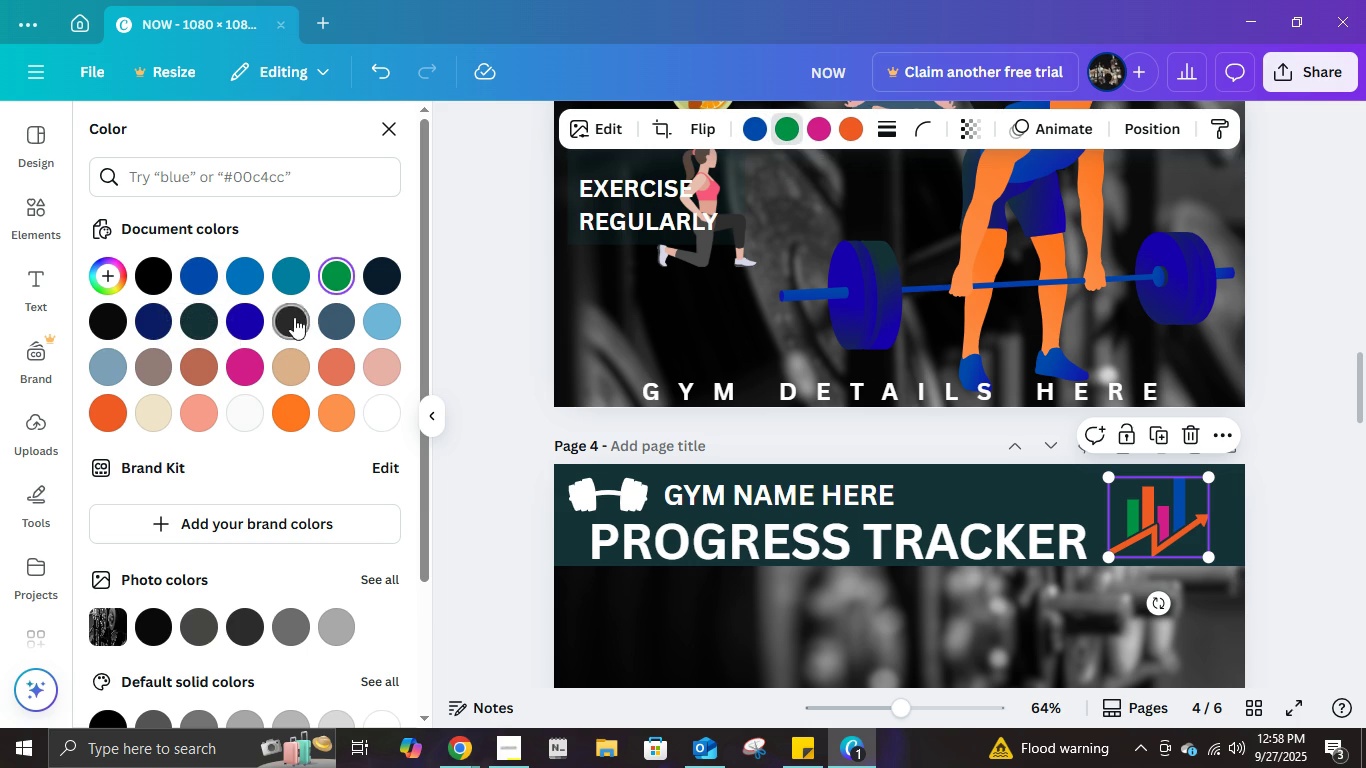 
left_click([340, 329])
 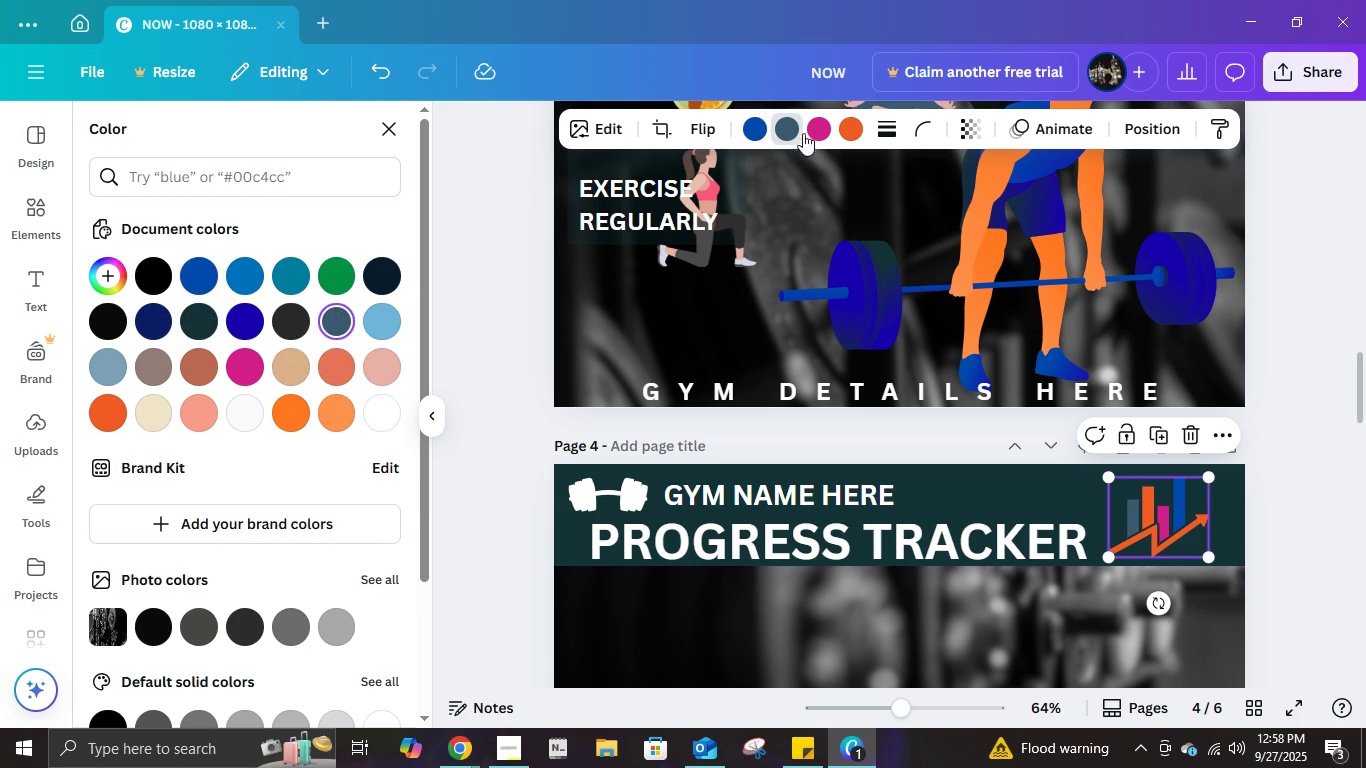 
left_click([821, 128])
 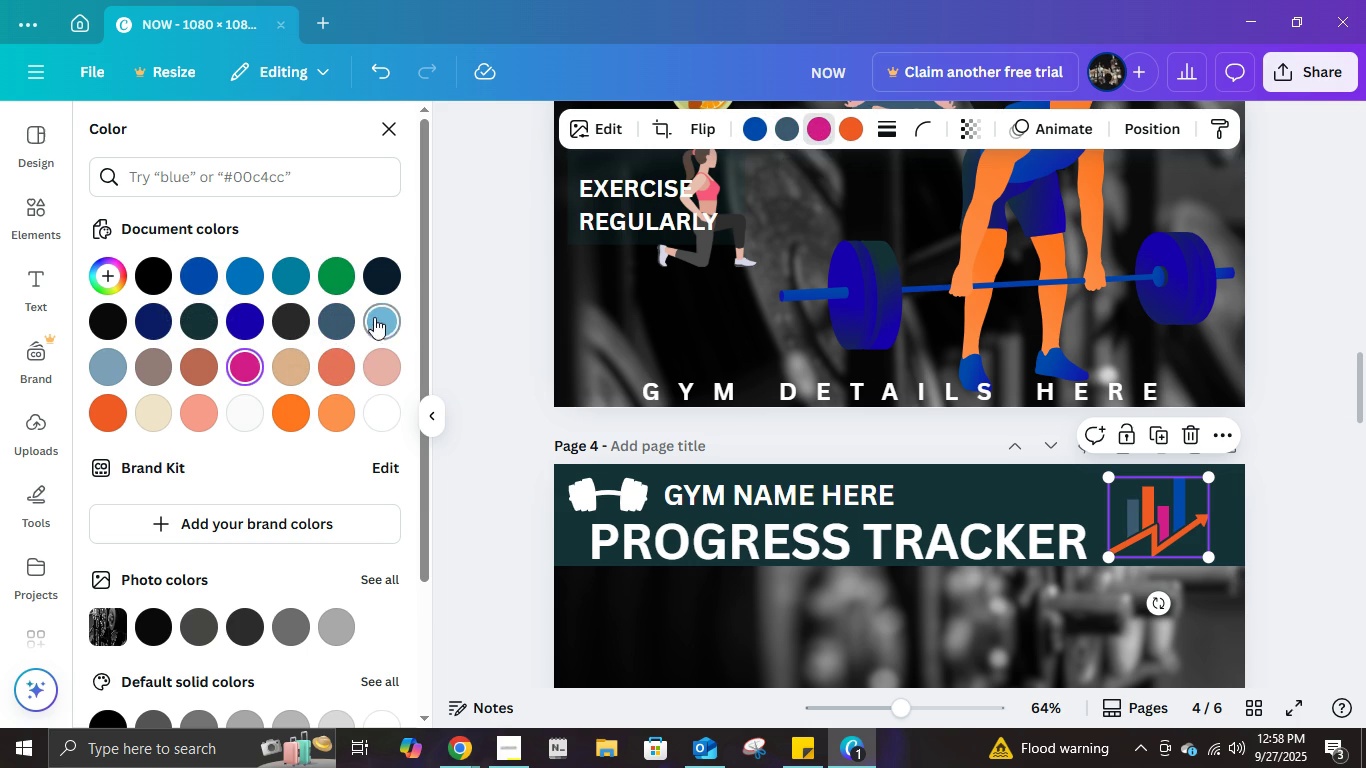 
left_click([375, 317])
 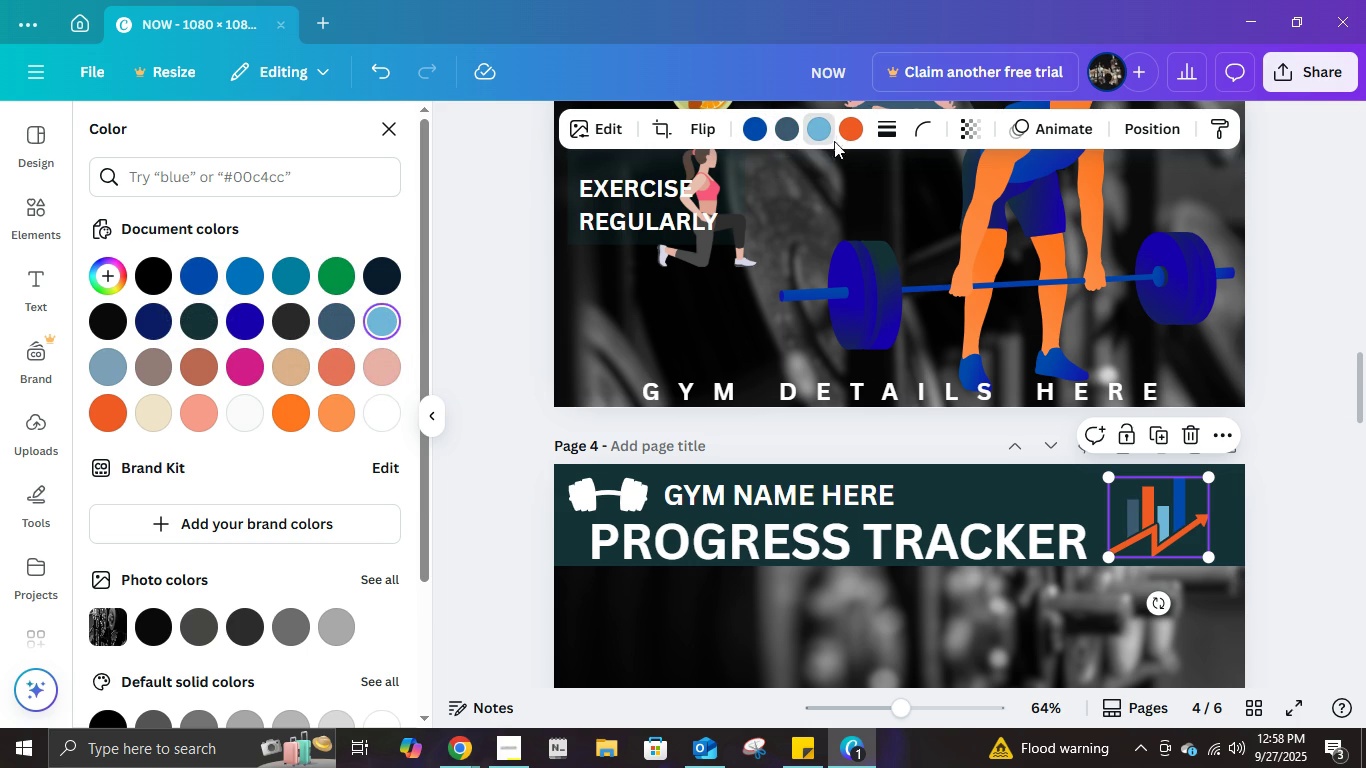 
left_click([842, 134])
 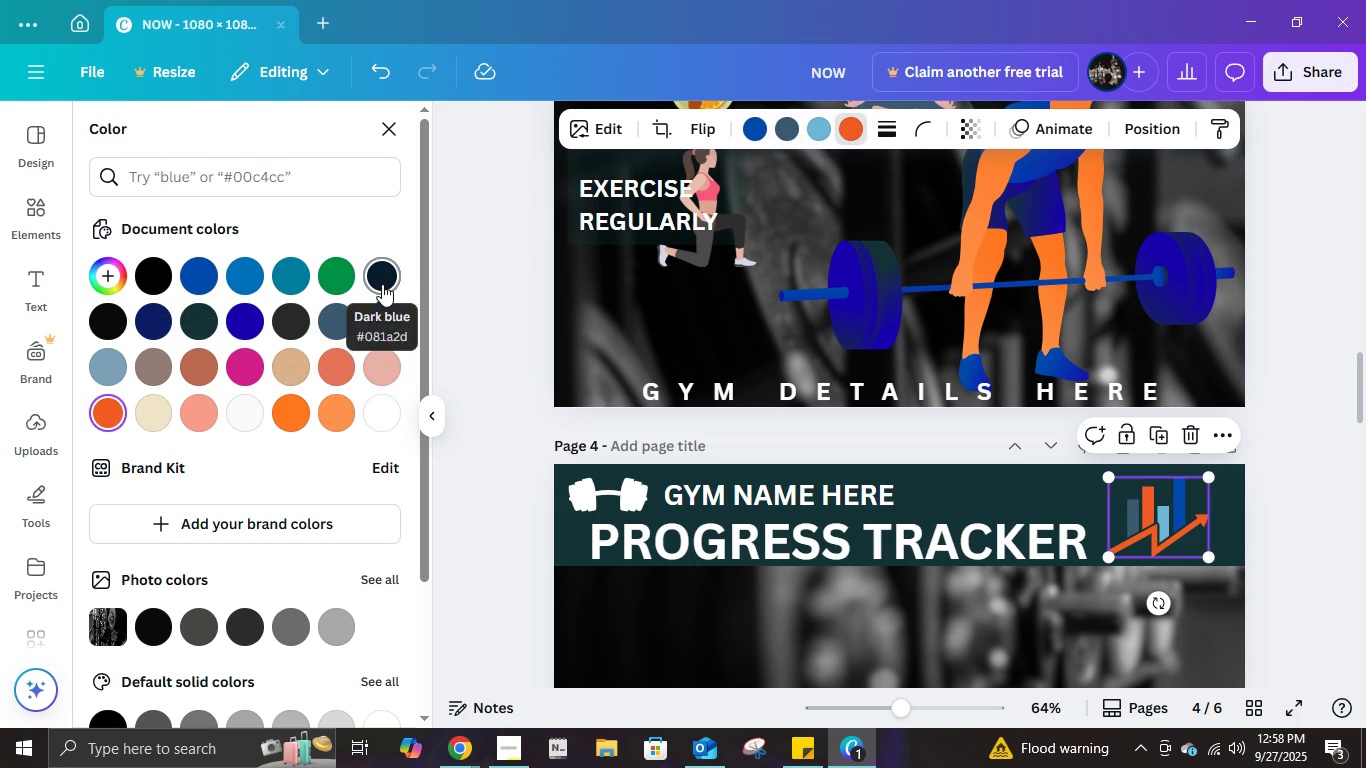 
left_click([382, 284])
 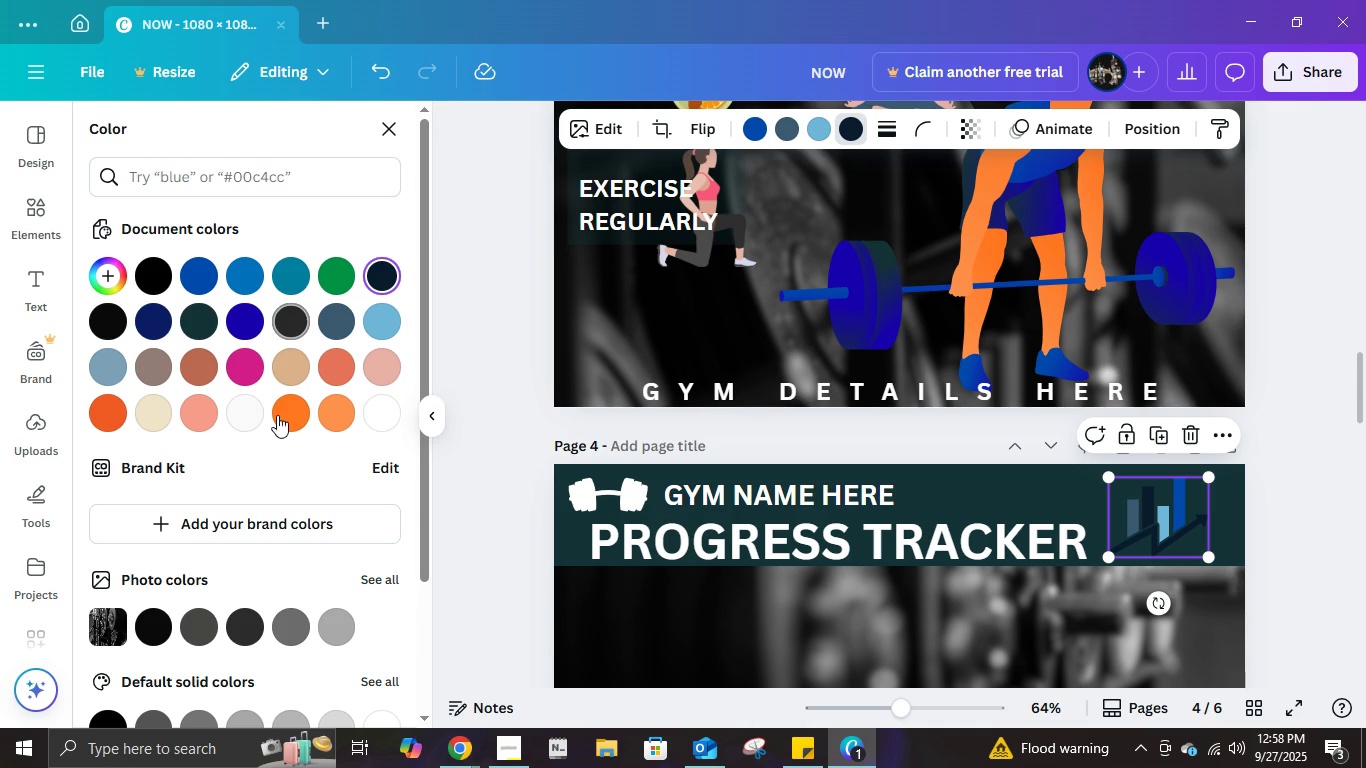 
scroll: coordinate [218, 425], scroll_direction: down, amount: 6.0
 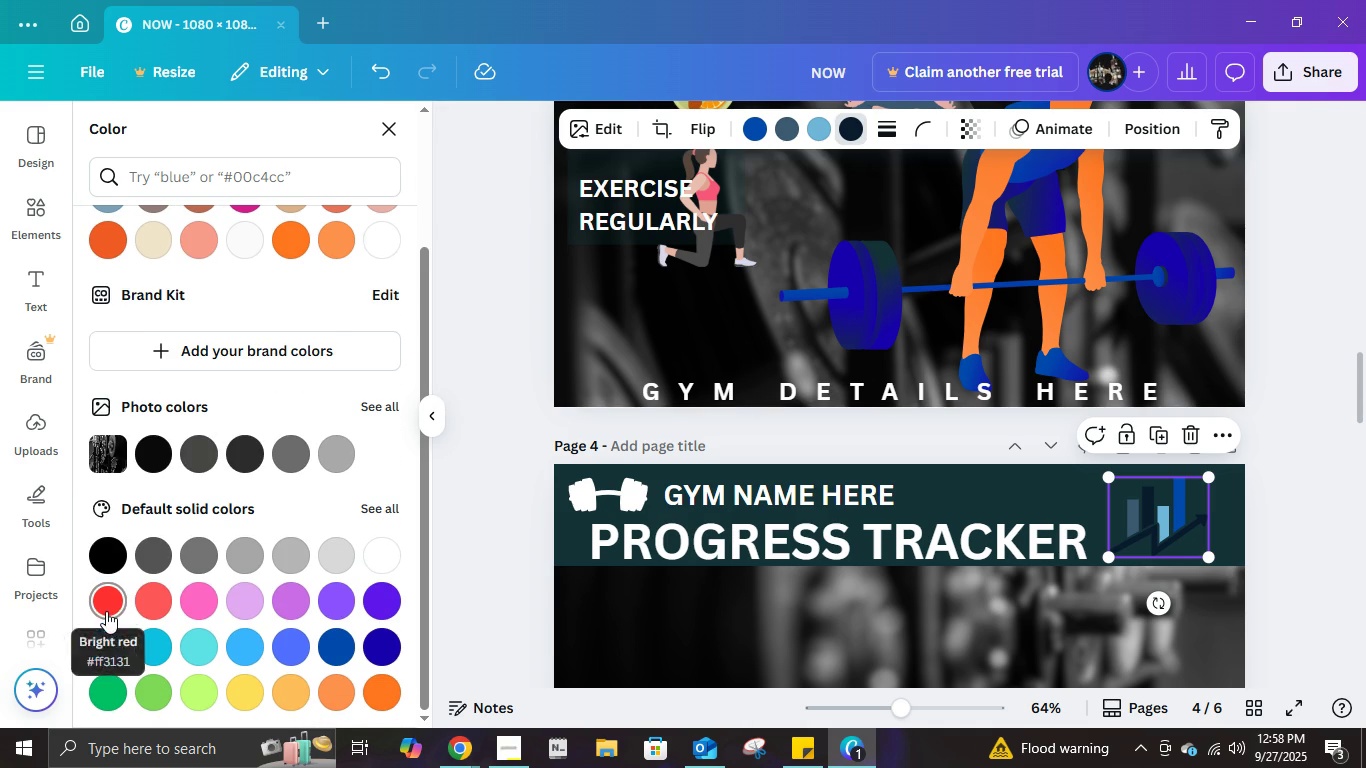 
left_click([106, 611])
 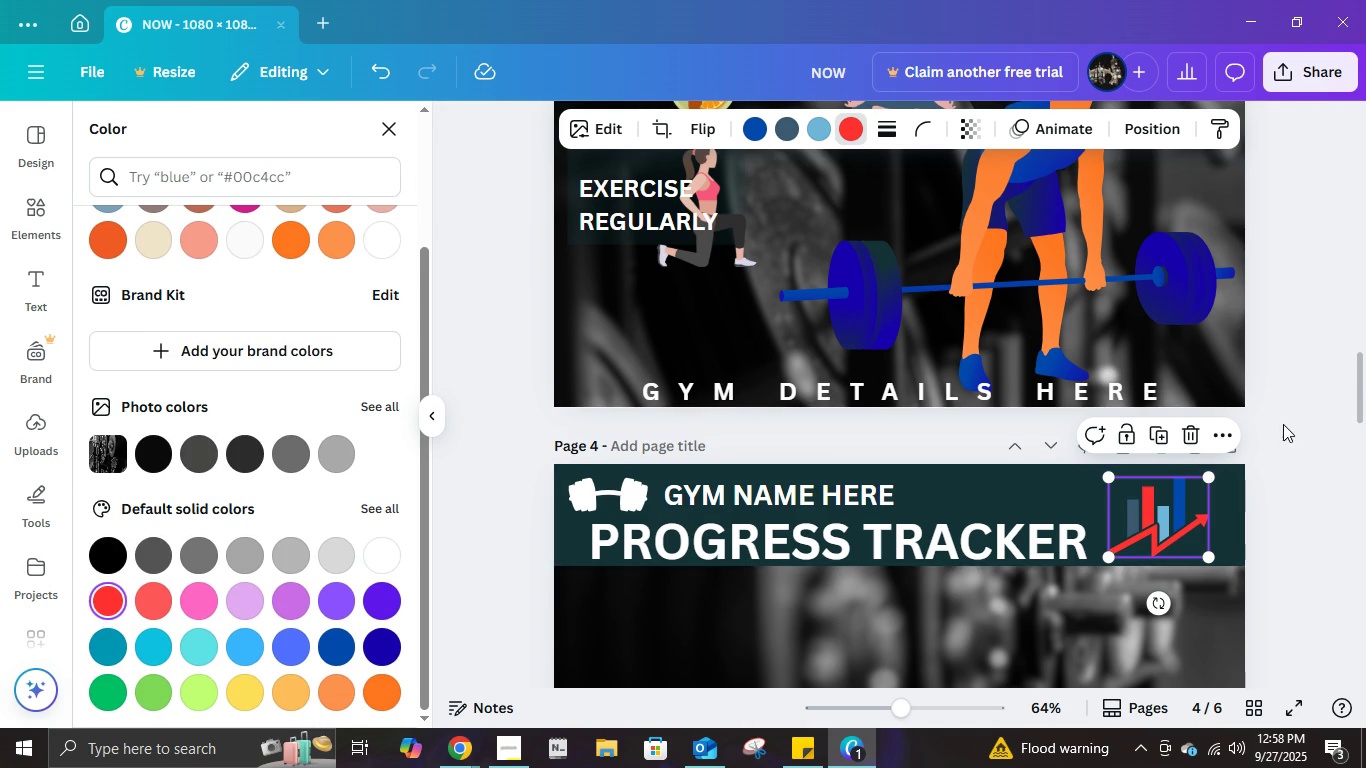 
left_click([1284, 423])
 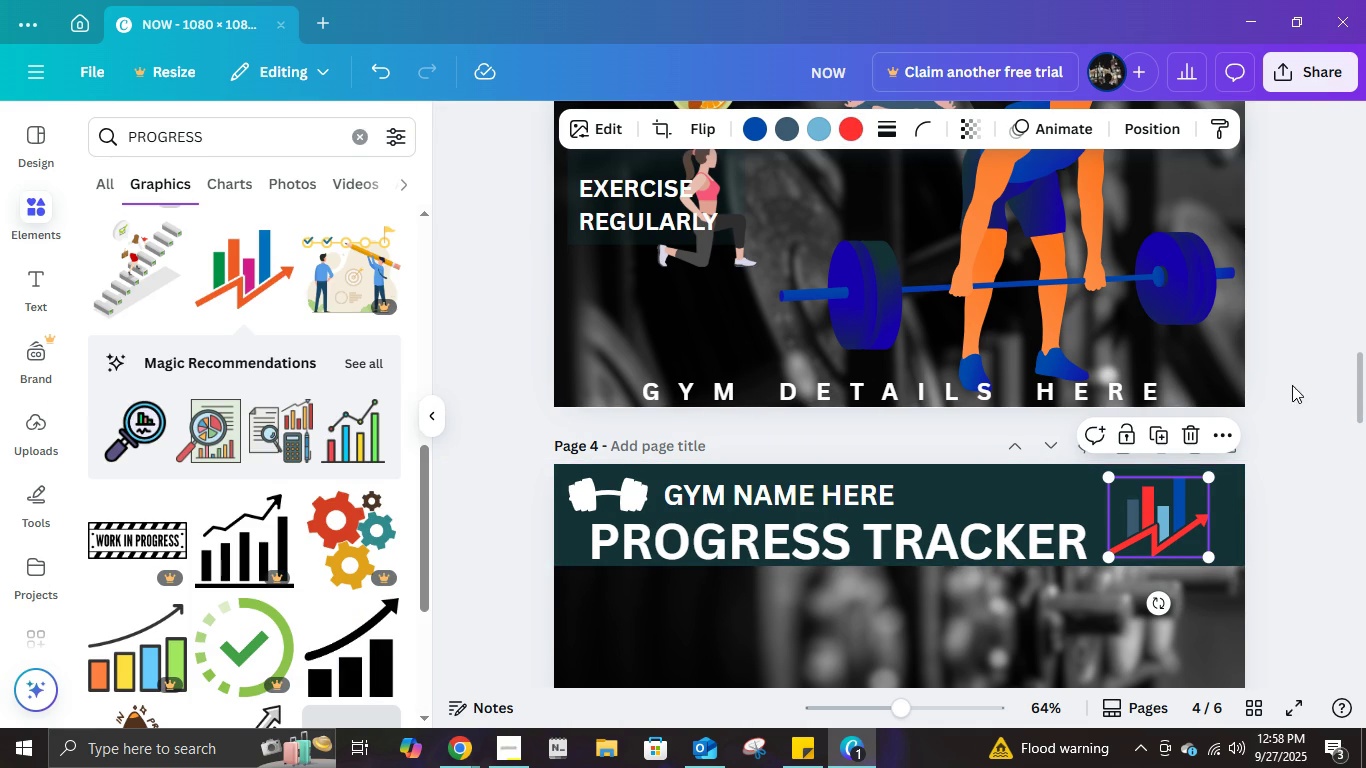 
left_click([1292, 385])
 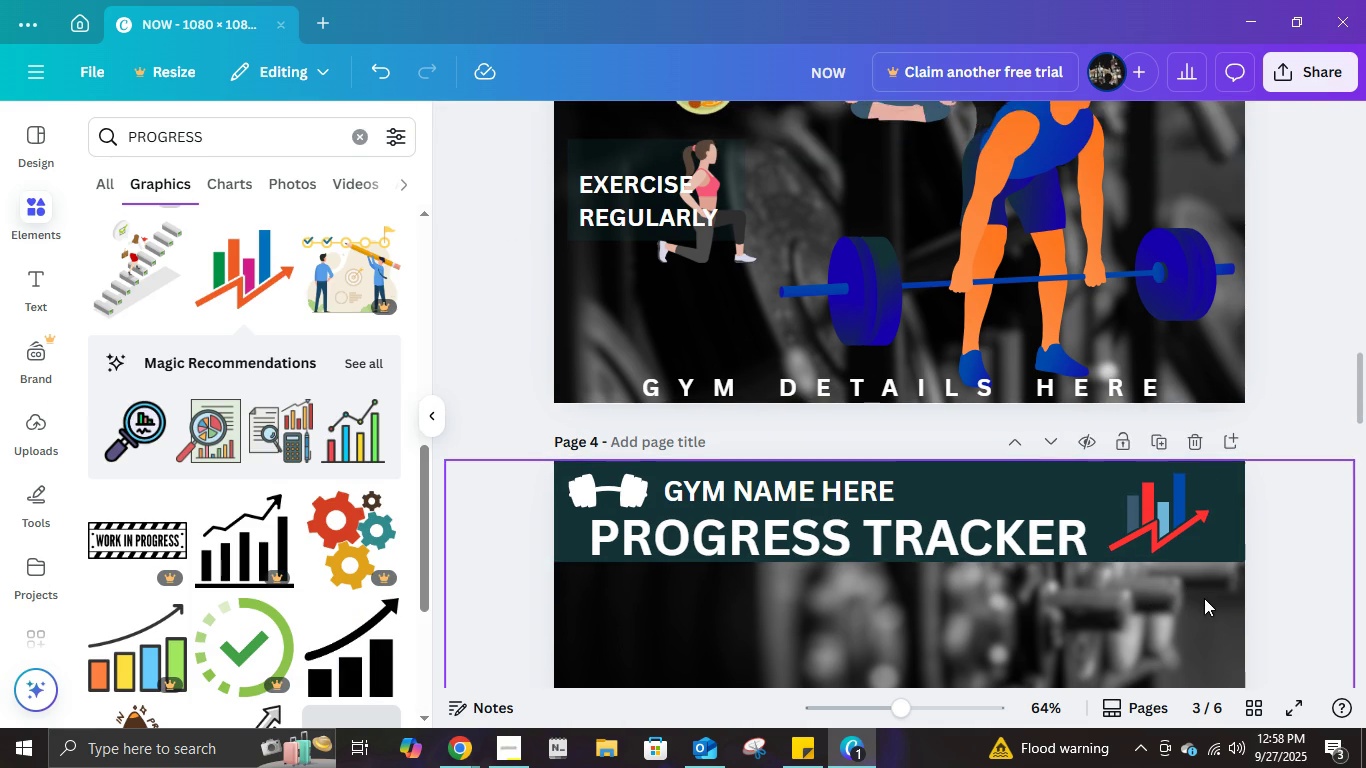 
scroll: coordinate [1207, 590], scroll_direction: down, amount: 3.0
 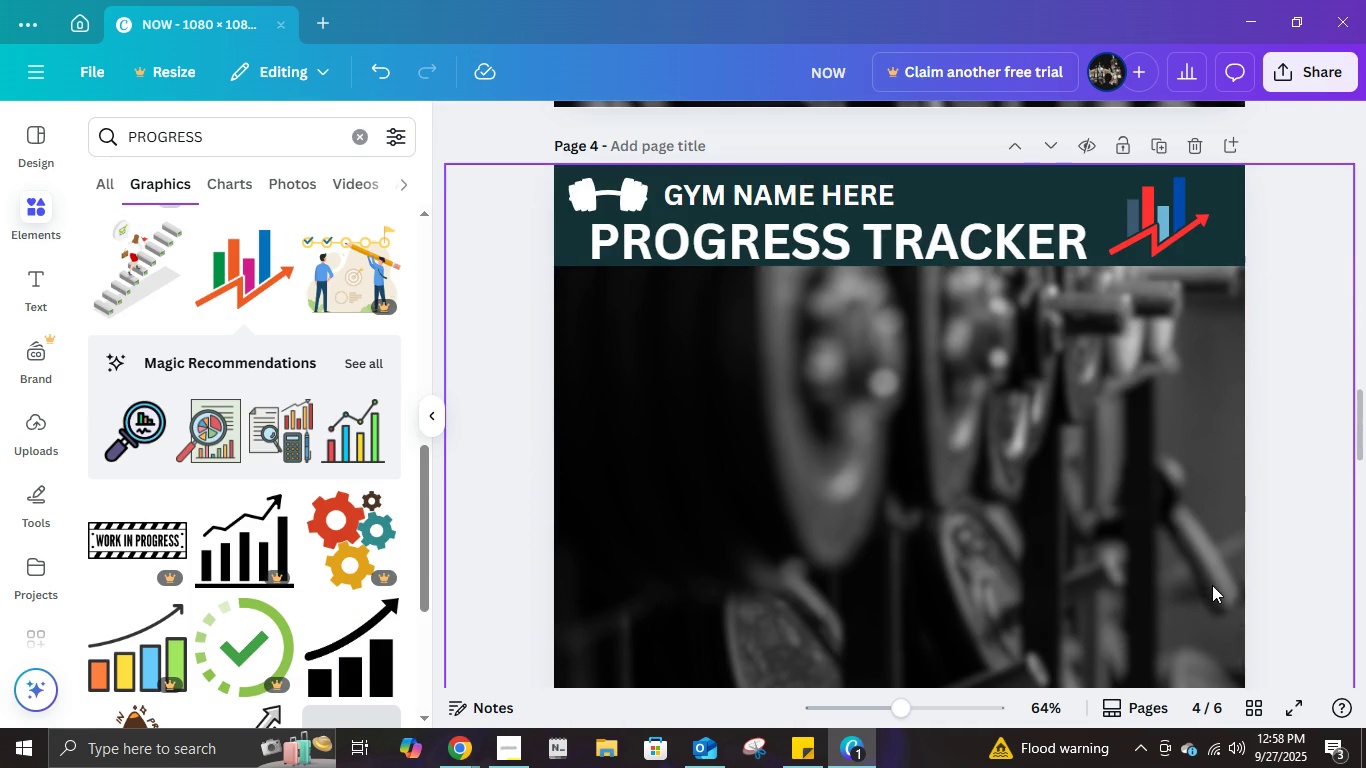 
key(Shift+ShiftLeft)